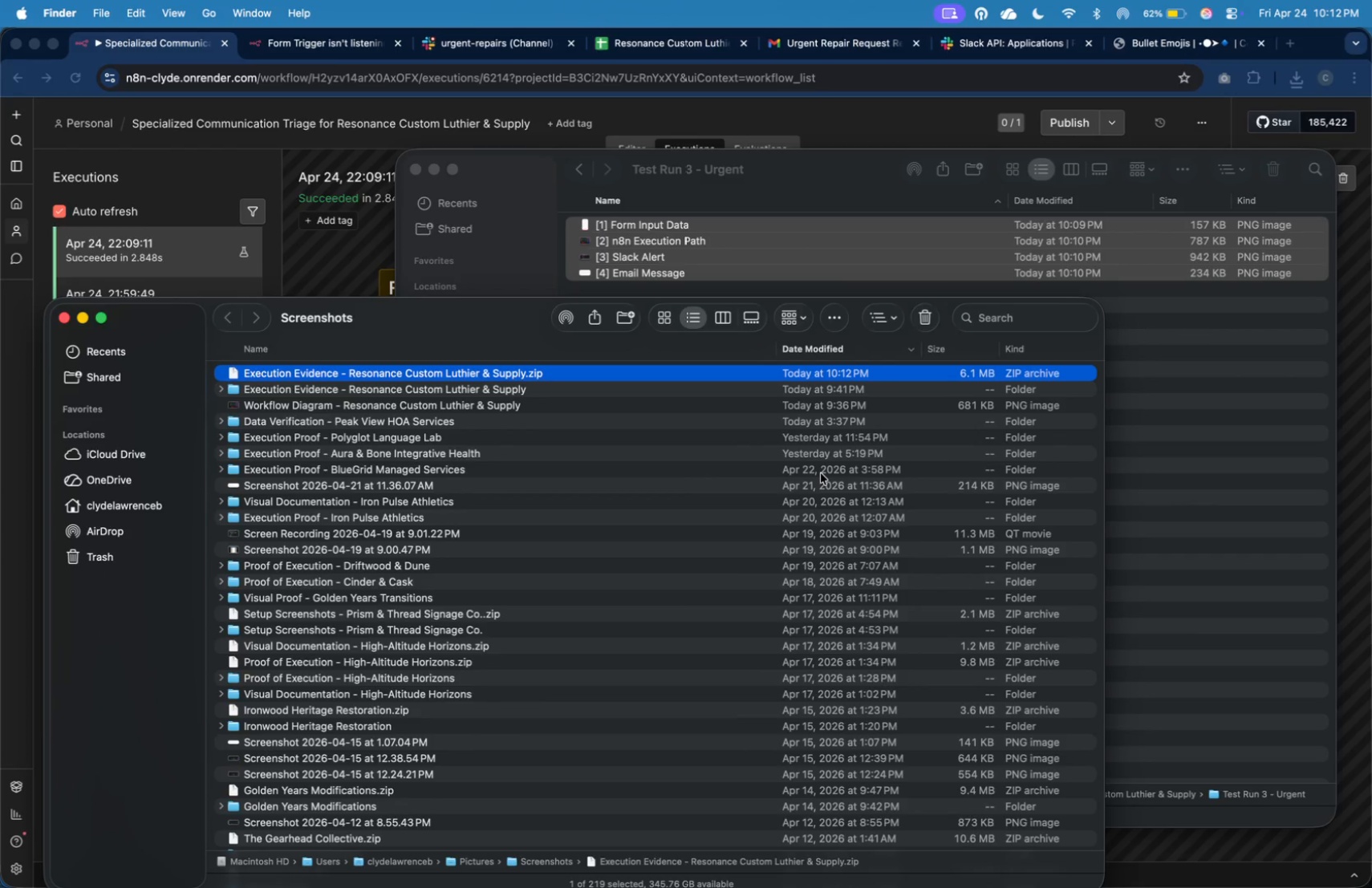 
left_click([478, 331])
 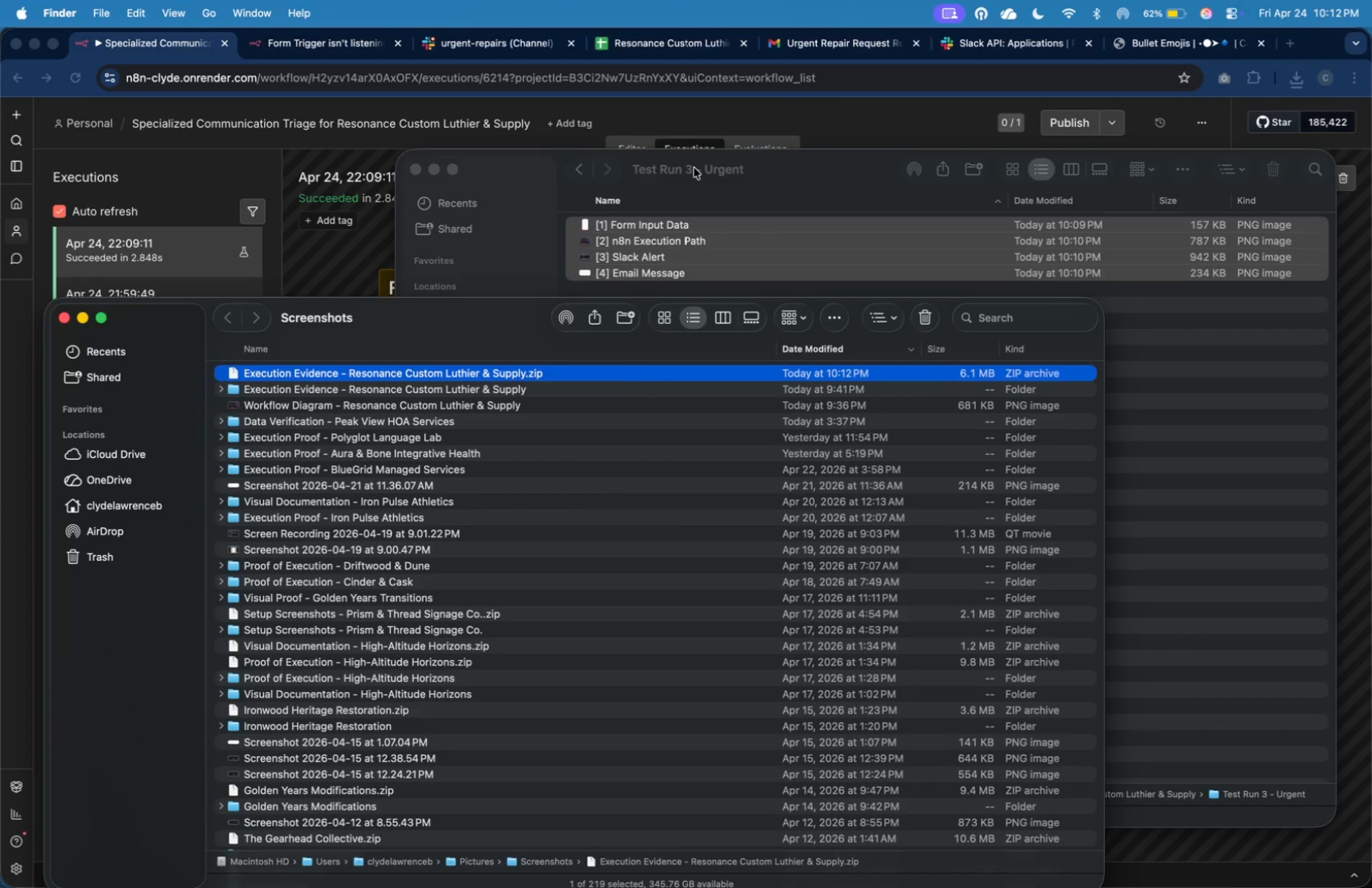 
left_click([725, 168])
 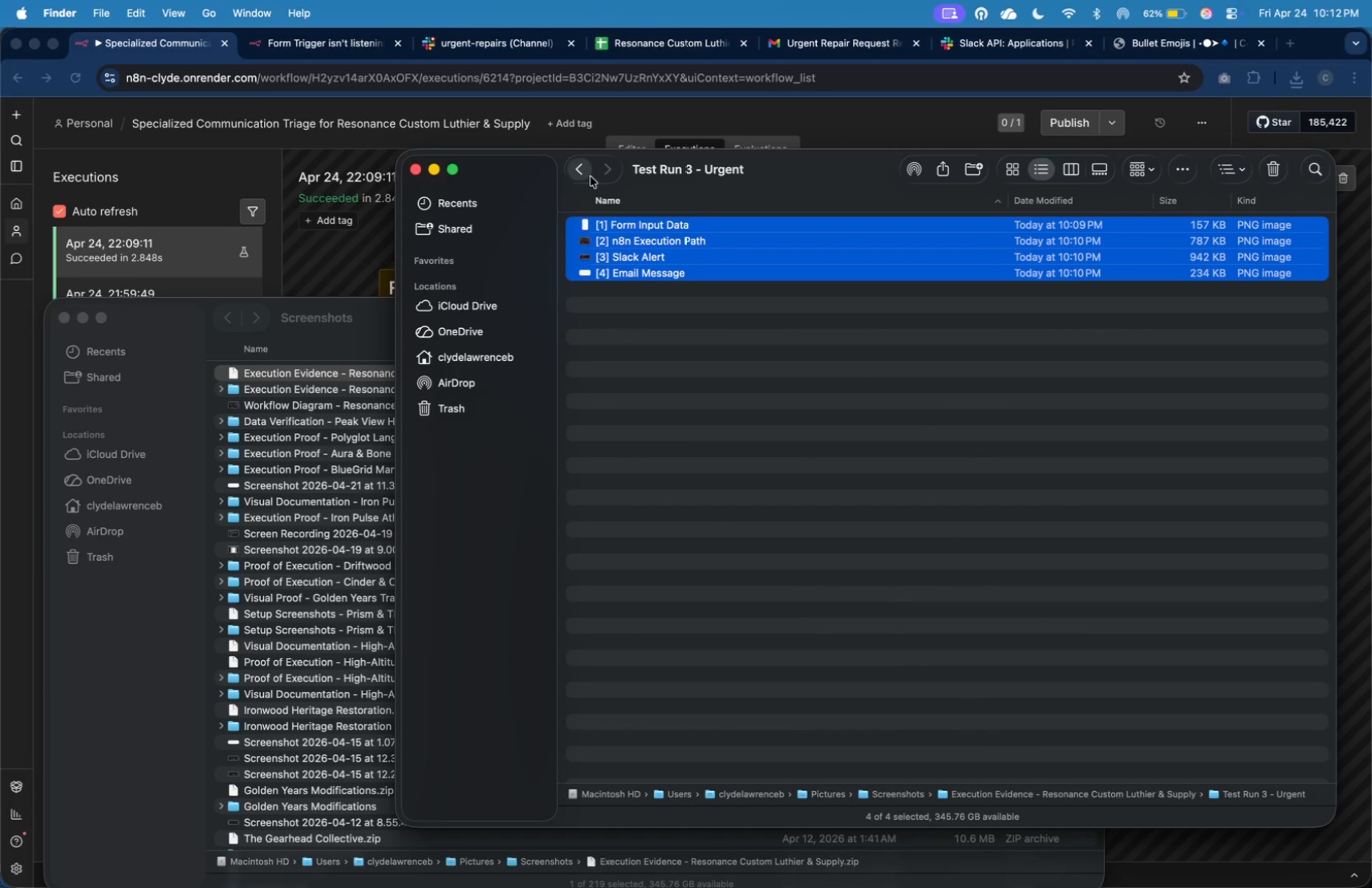 
left_click([590, 175])
 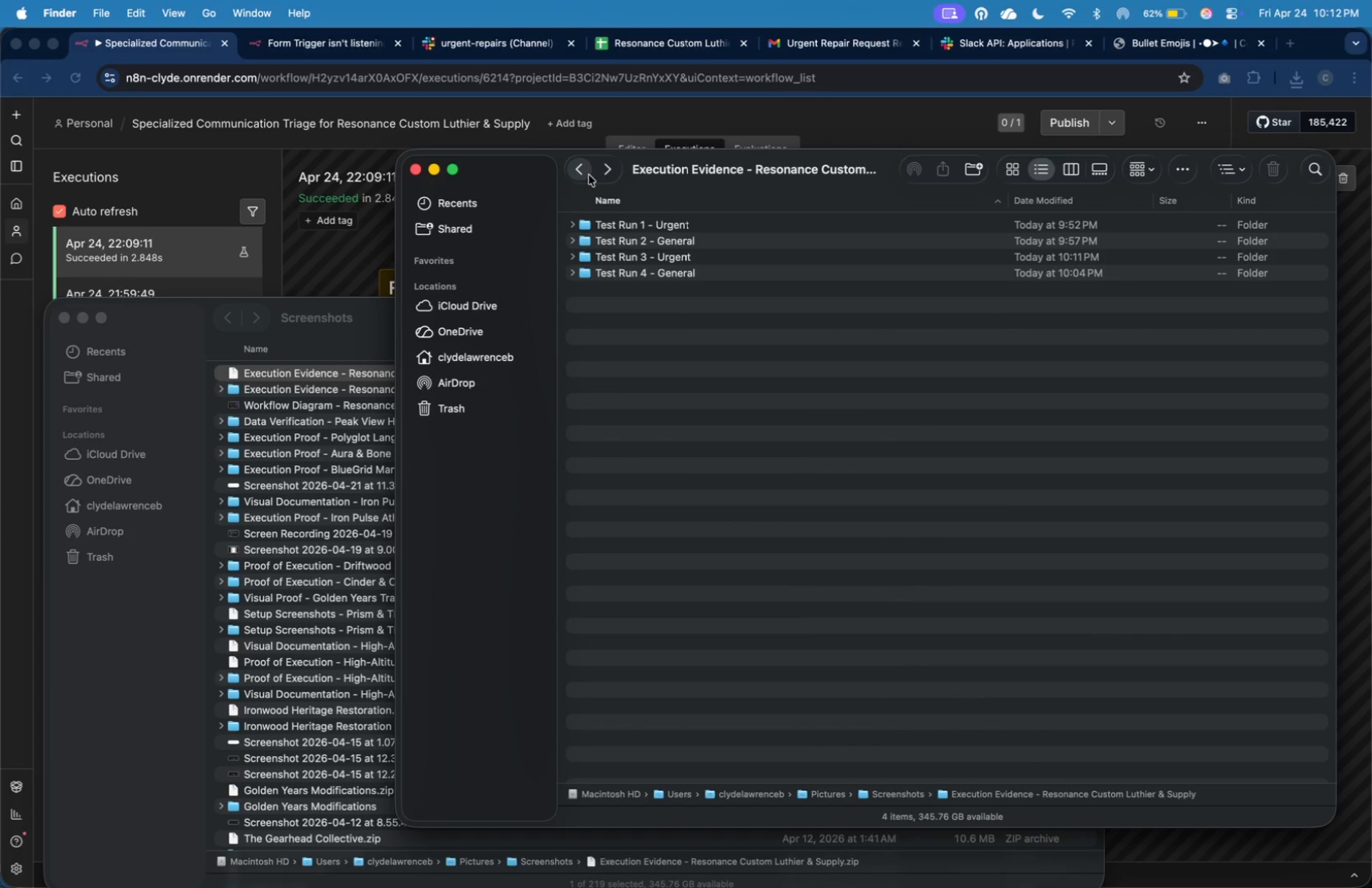 
wait(6.22)
 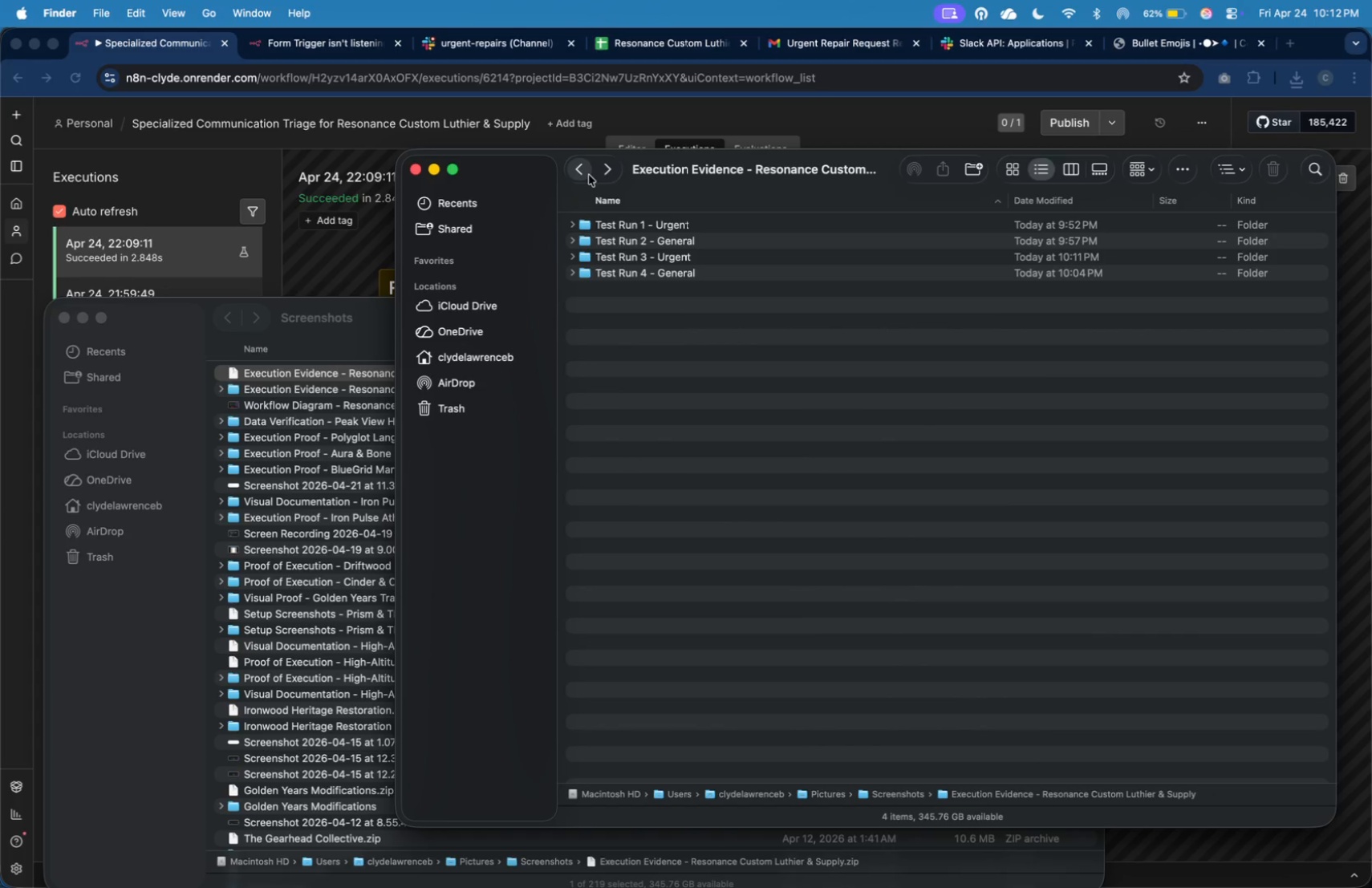 
left_click([589, 175])
 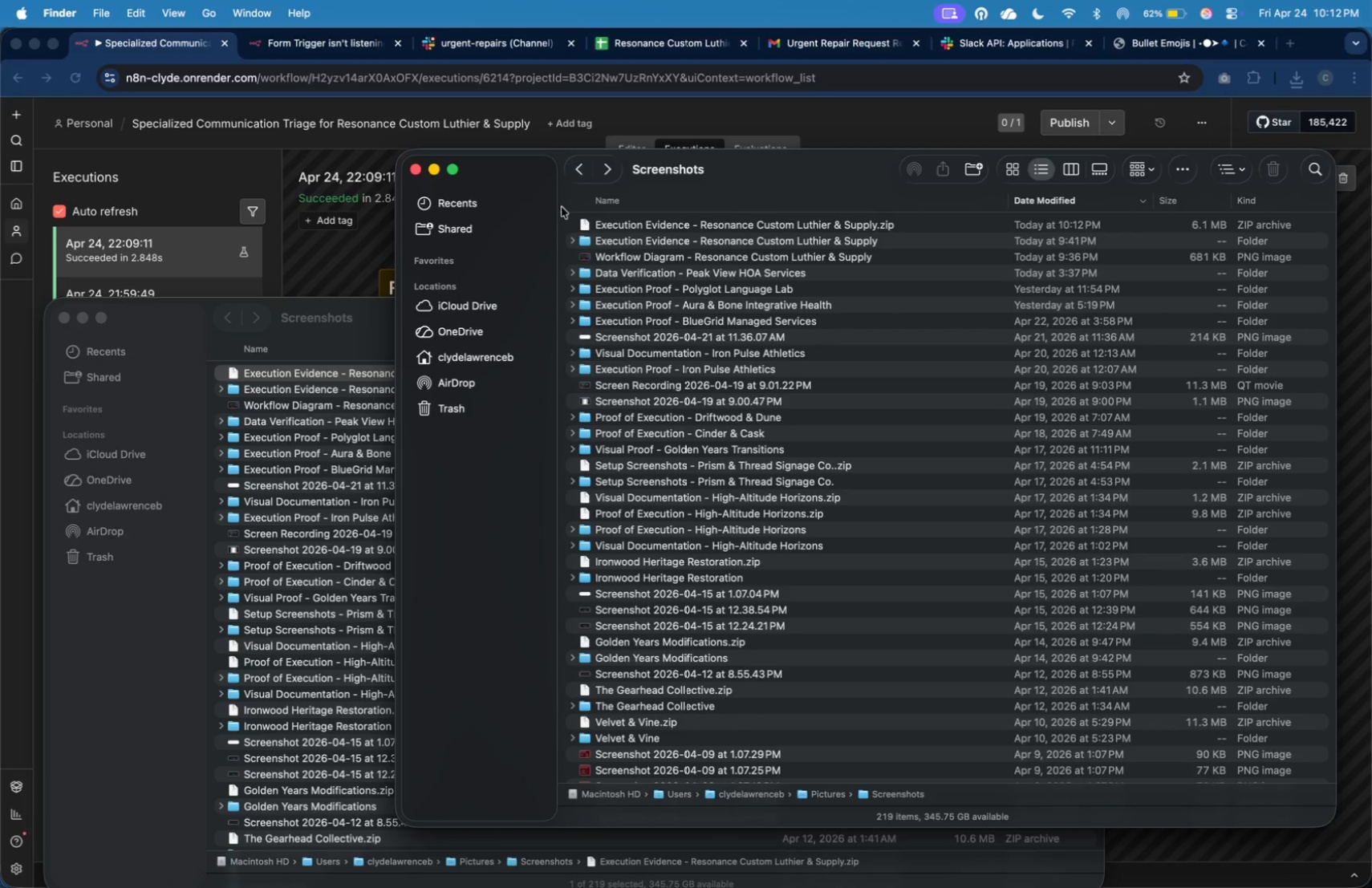 
left_click([513, 352])
 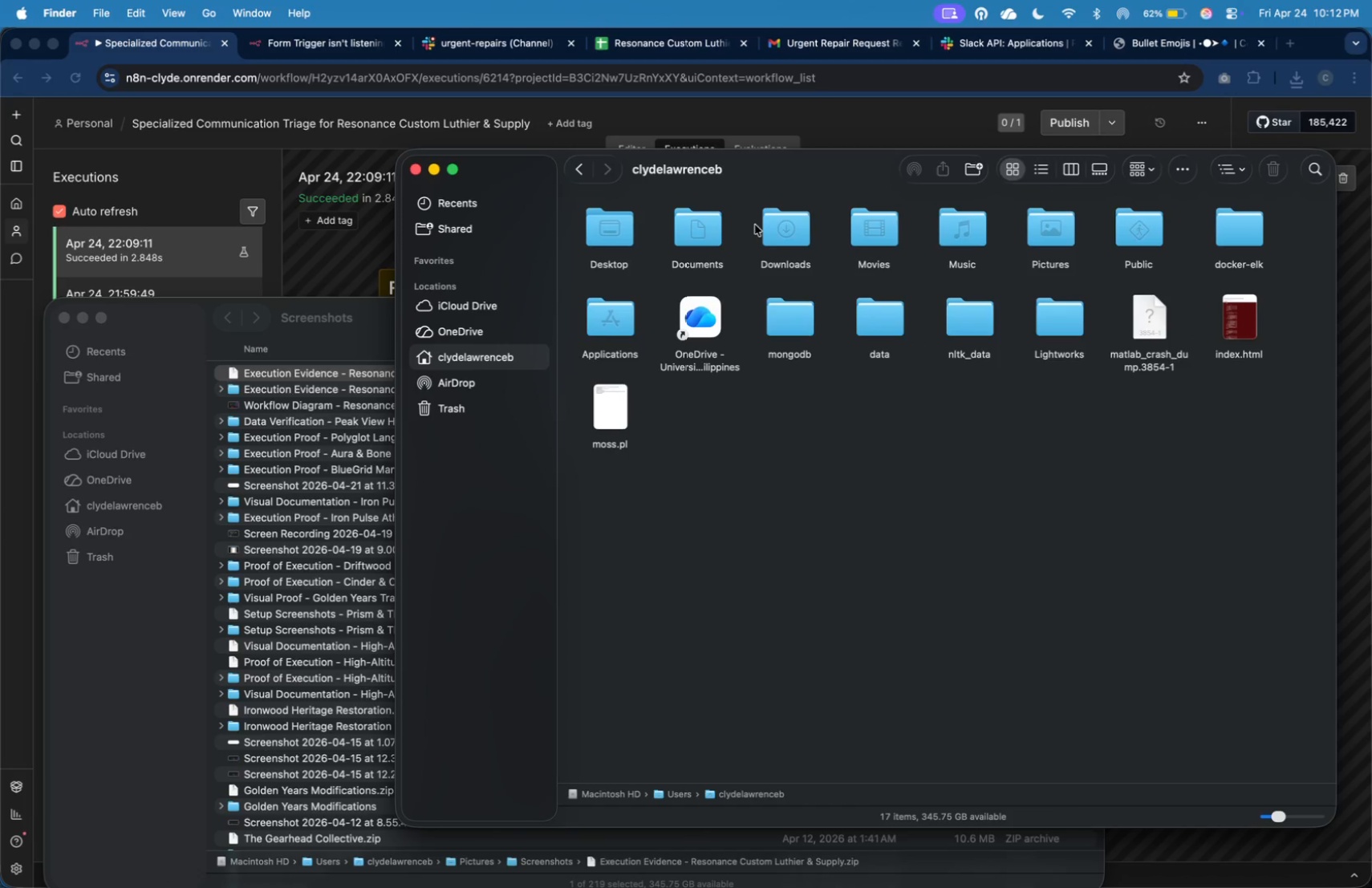 
double_click([775, 230])
 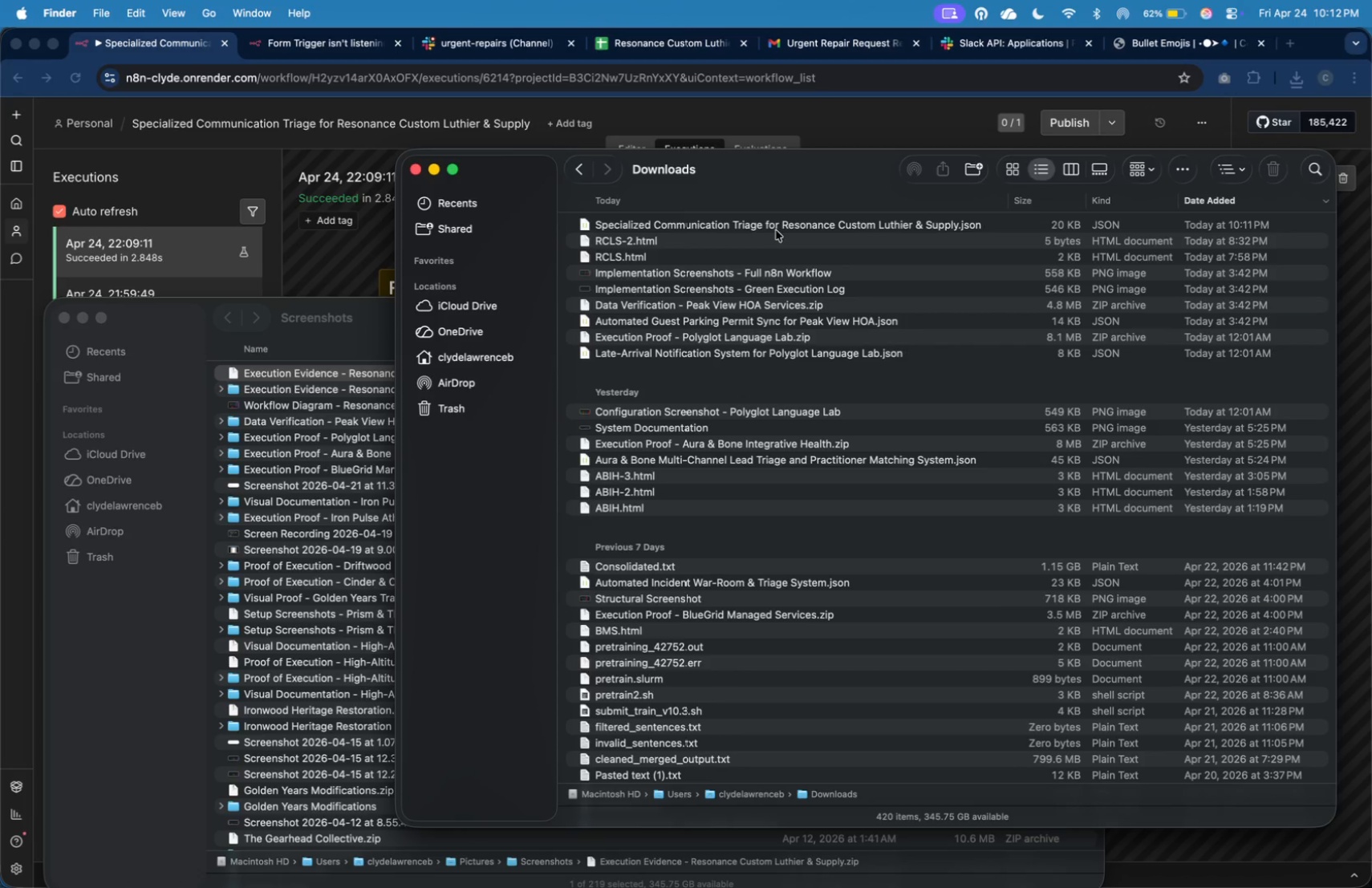 
wait(14.13)
 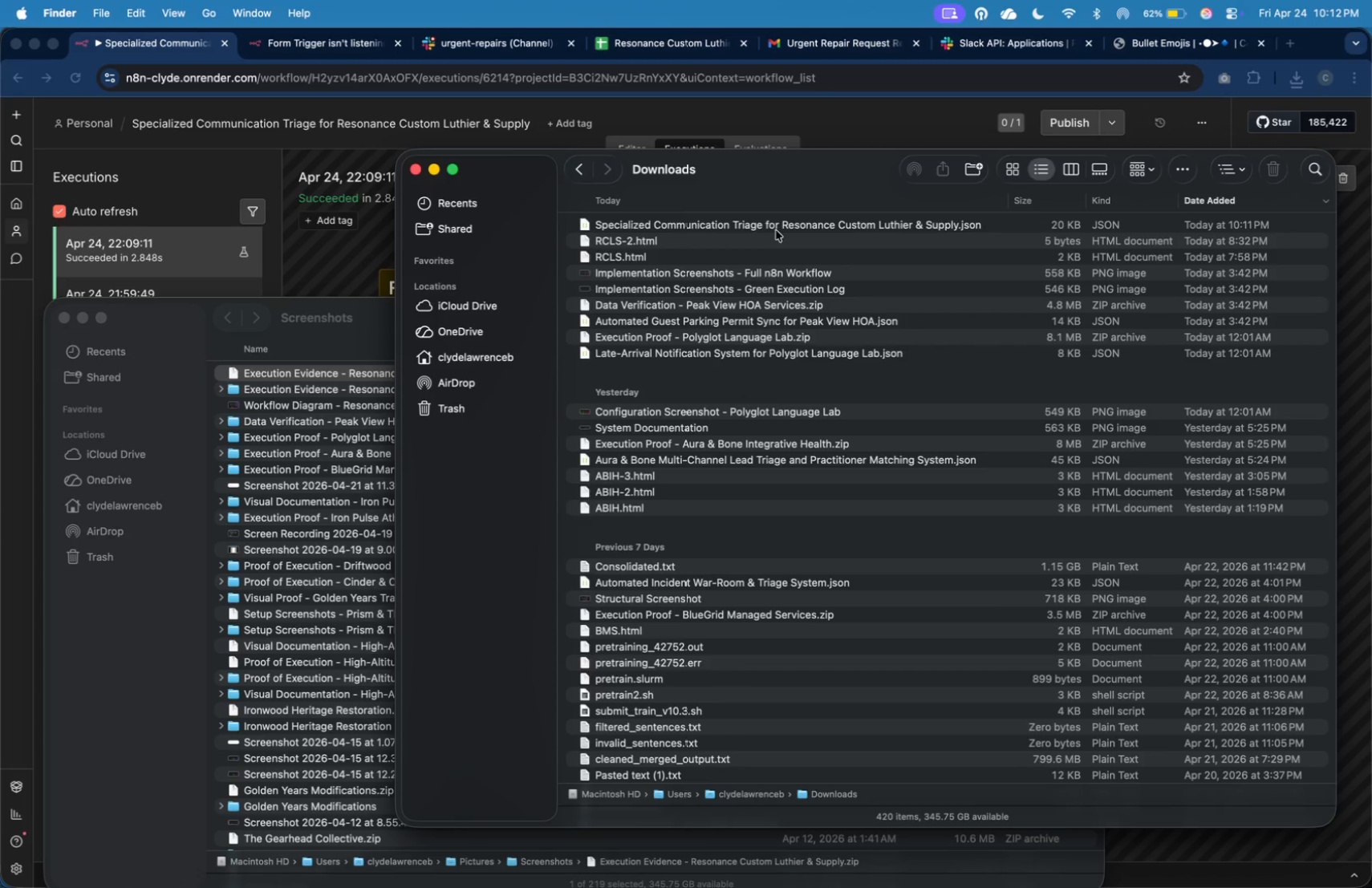 
left_click([362, 378])
 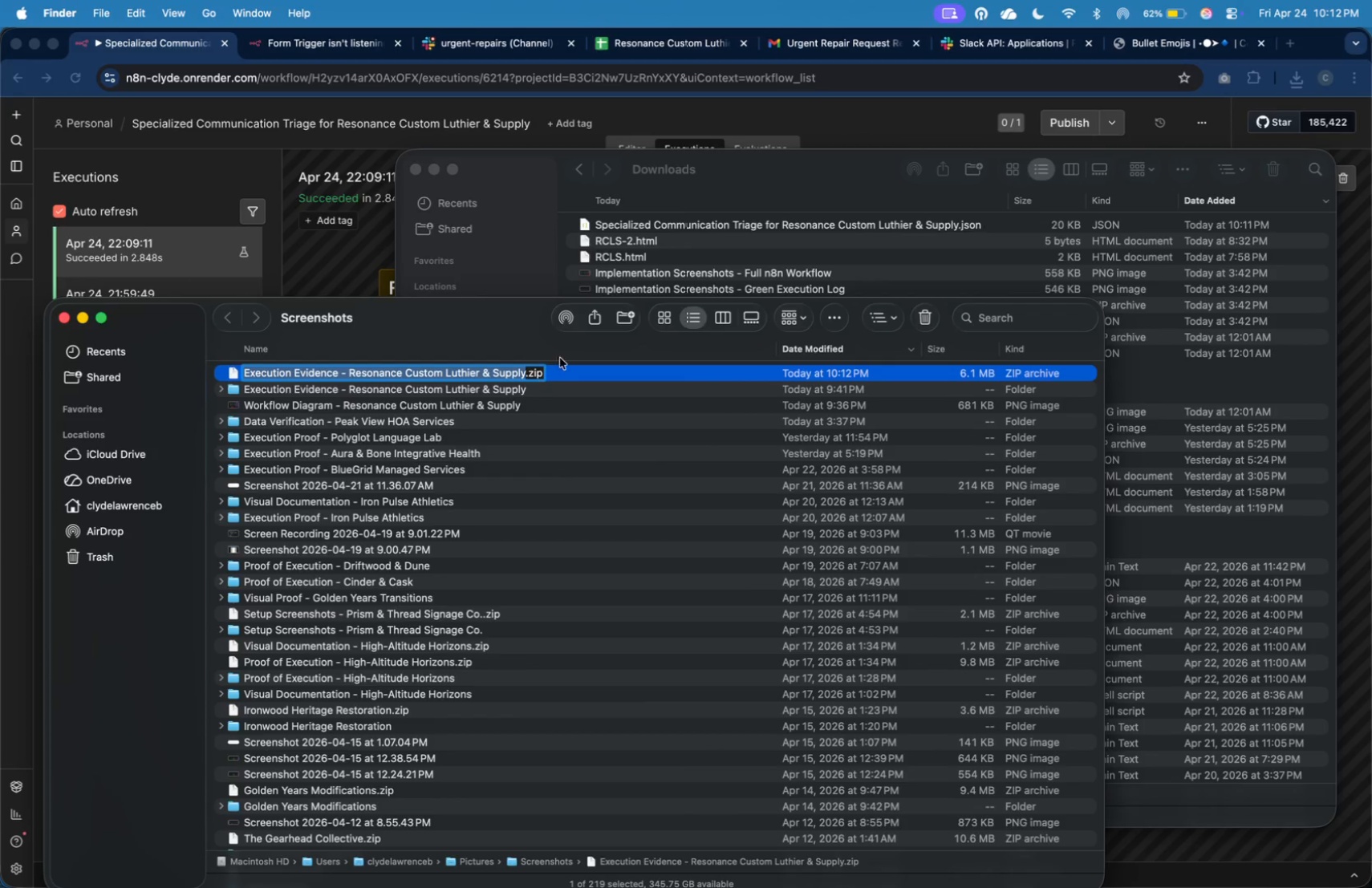 
left_click([594, 376])
 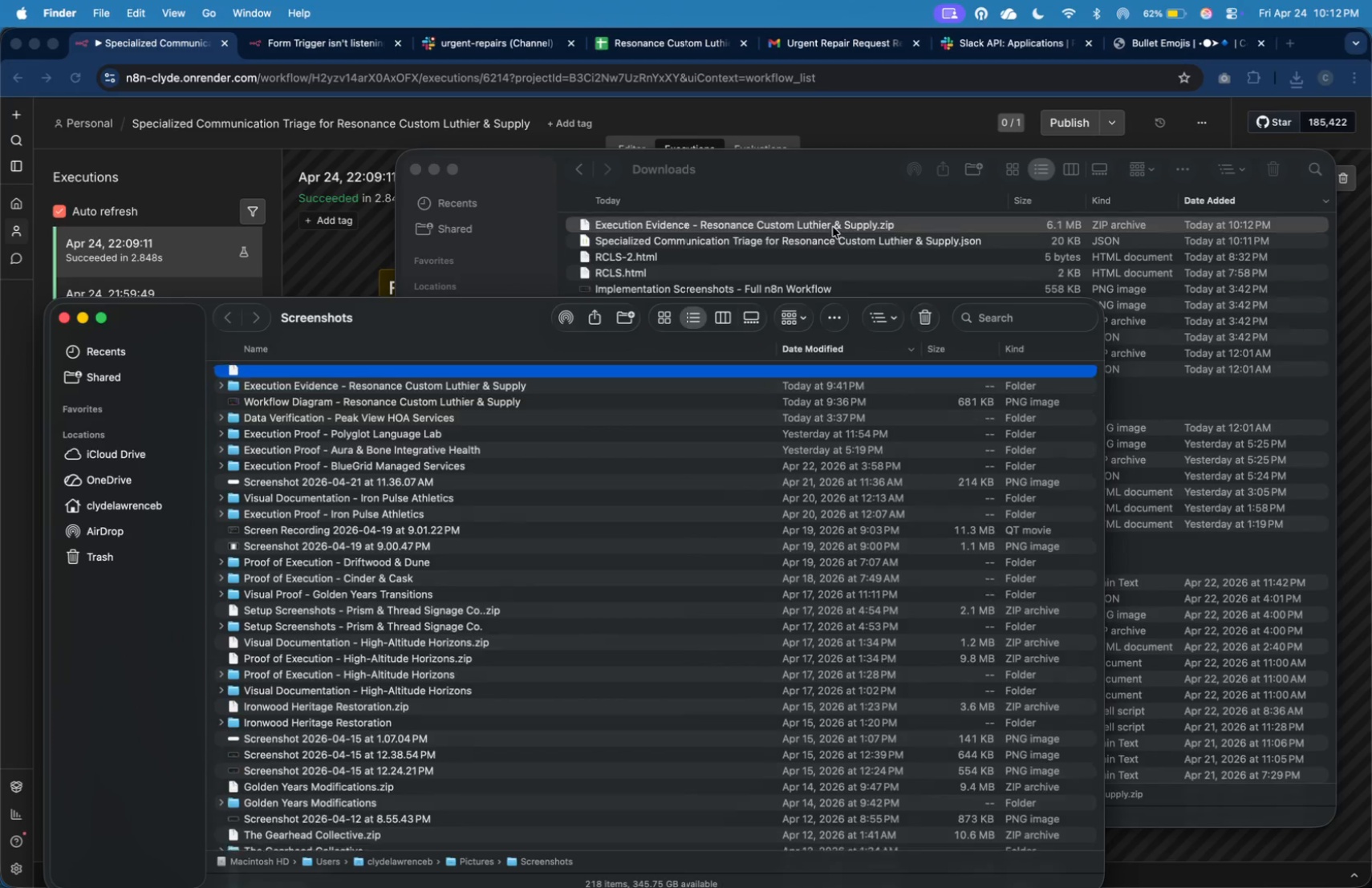 
left_click_drag(start_coordinate=[570, 376], to_coordinate=[833, 227])
 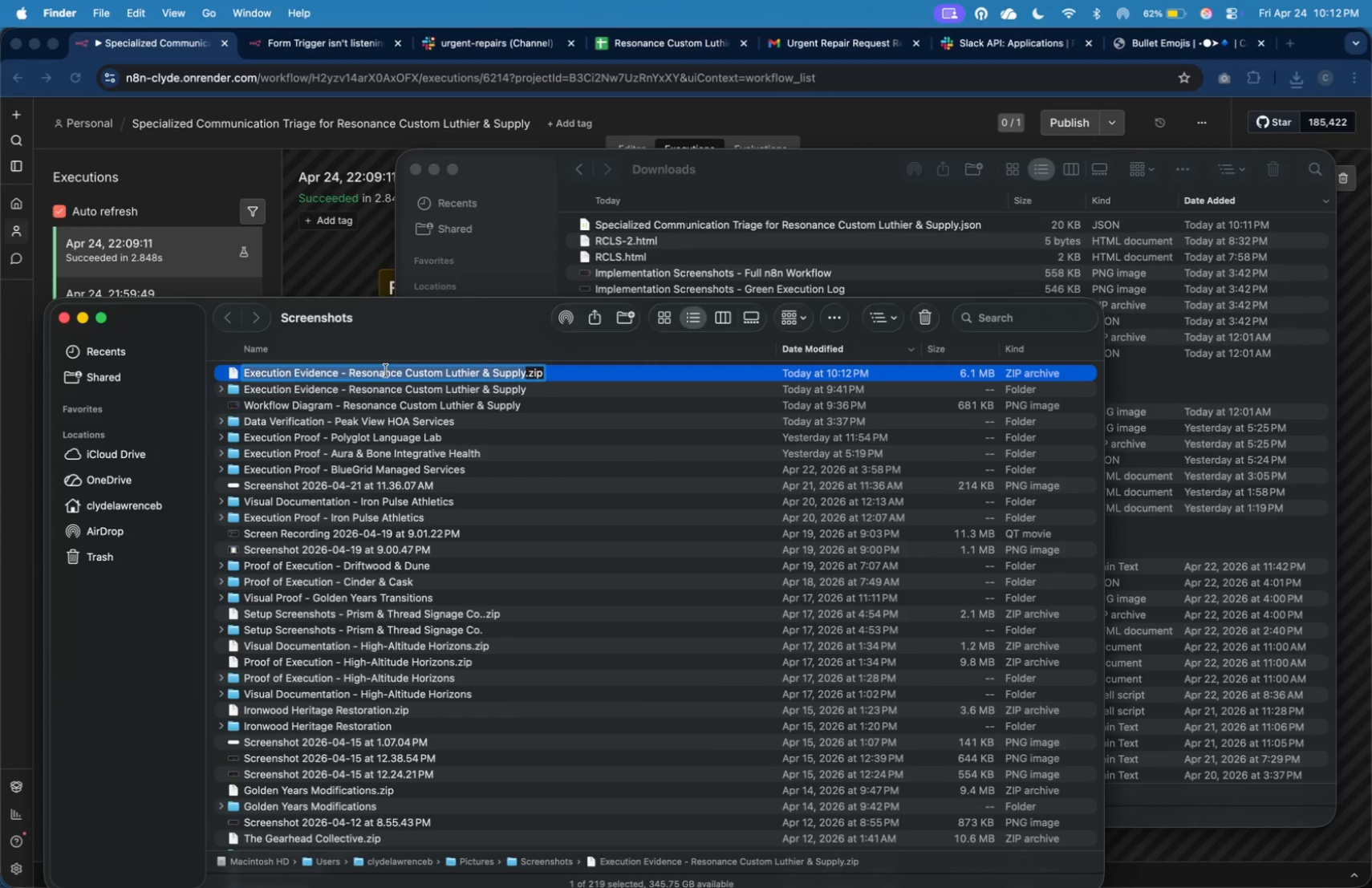 
left_click([825, 188])
 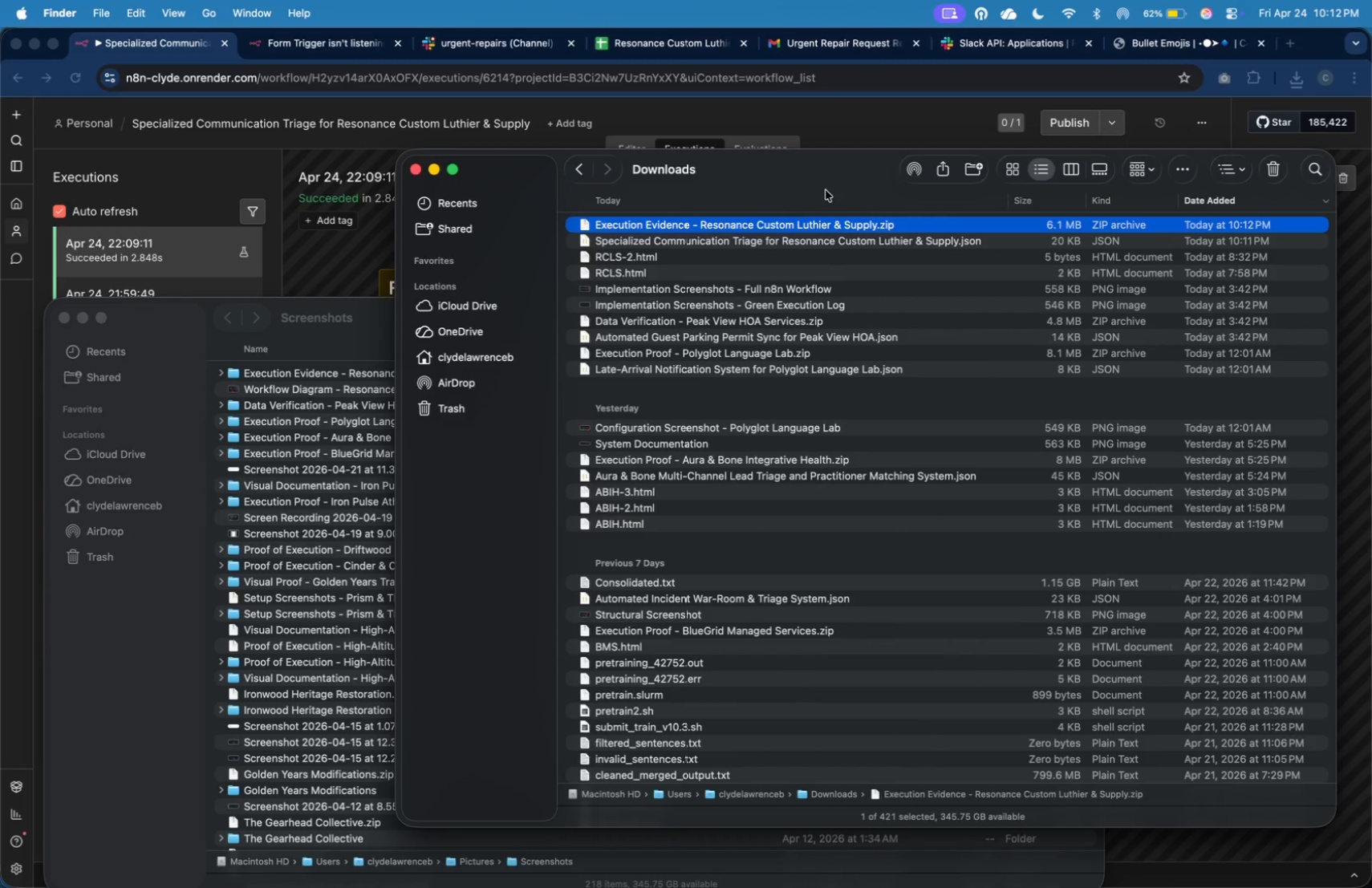 
wait(5.64)
 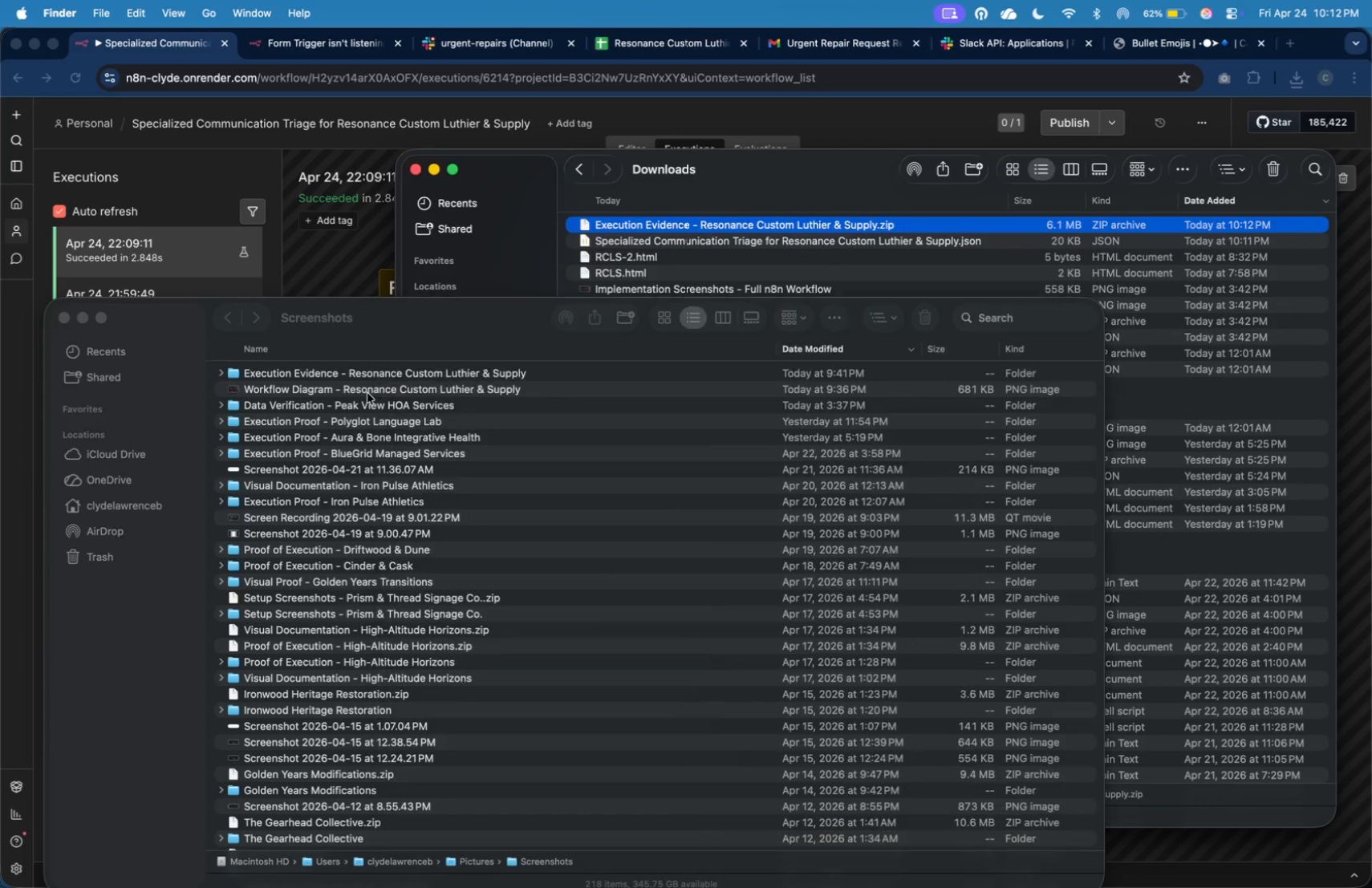 
left_click([367, 393])
 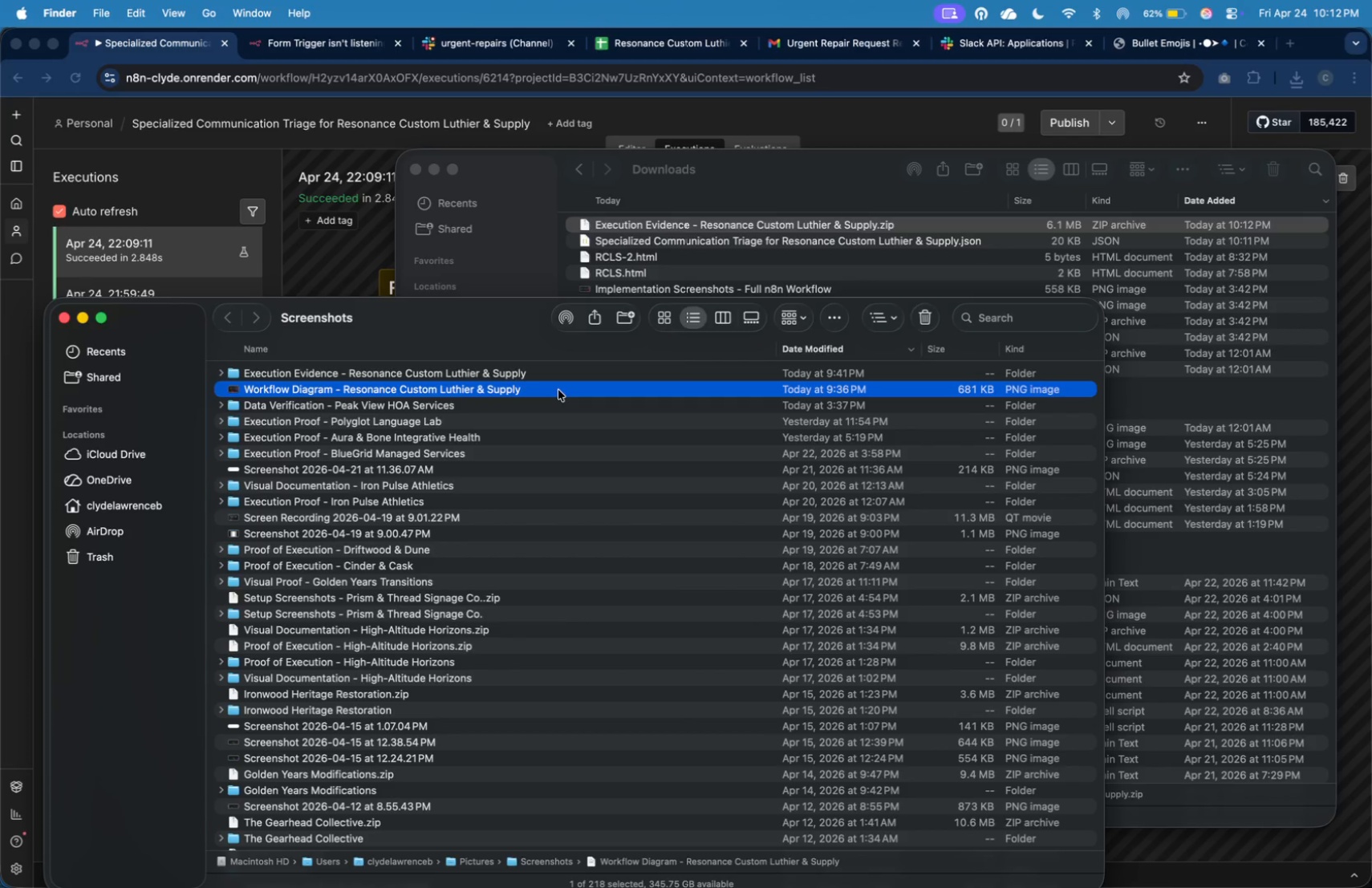 
left_click_drag(start_coordinate=[550, 390], to_coordinate=[882, 249])
 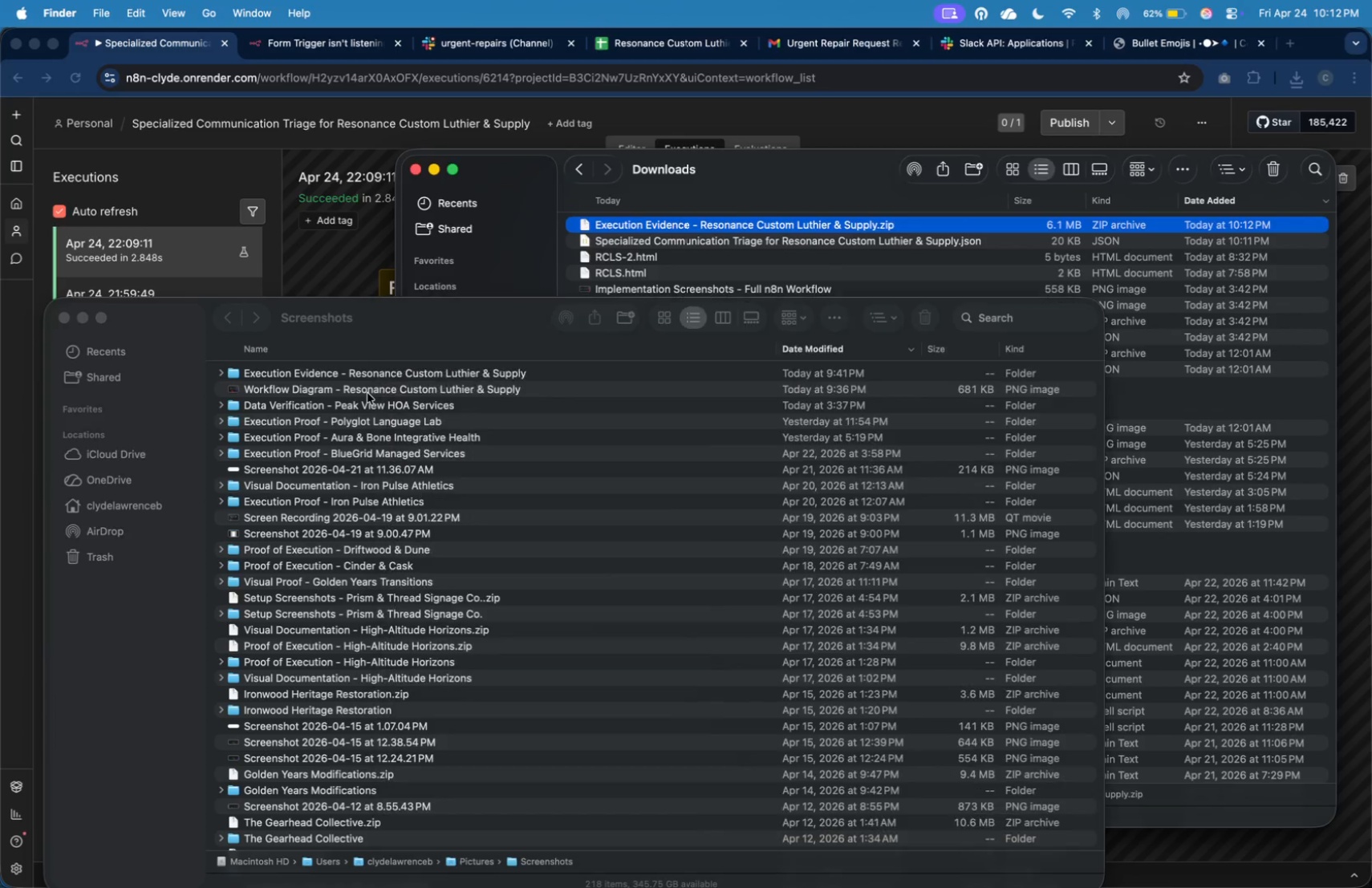 
left_click([870, 194])
 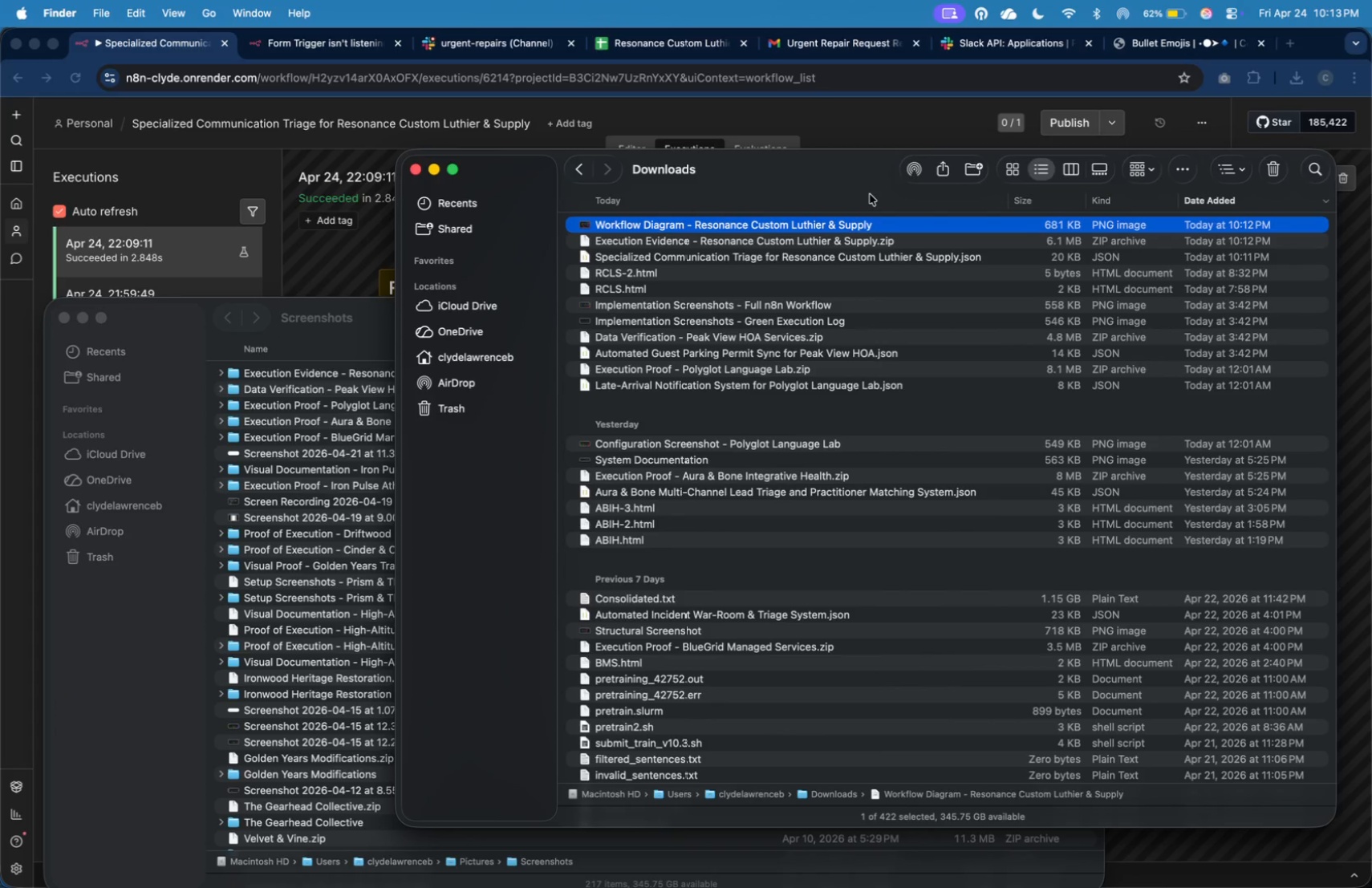 
key(Meta+Tab)
 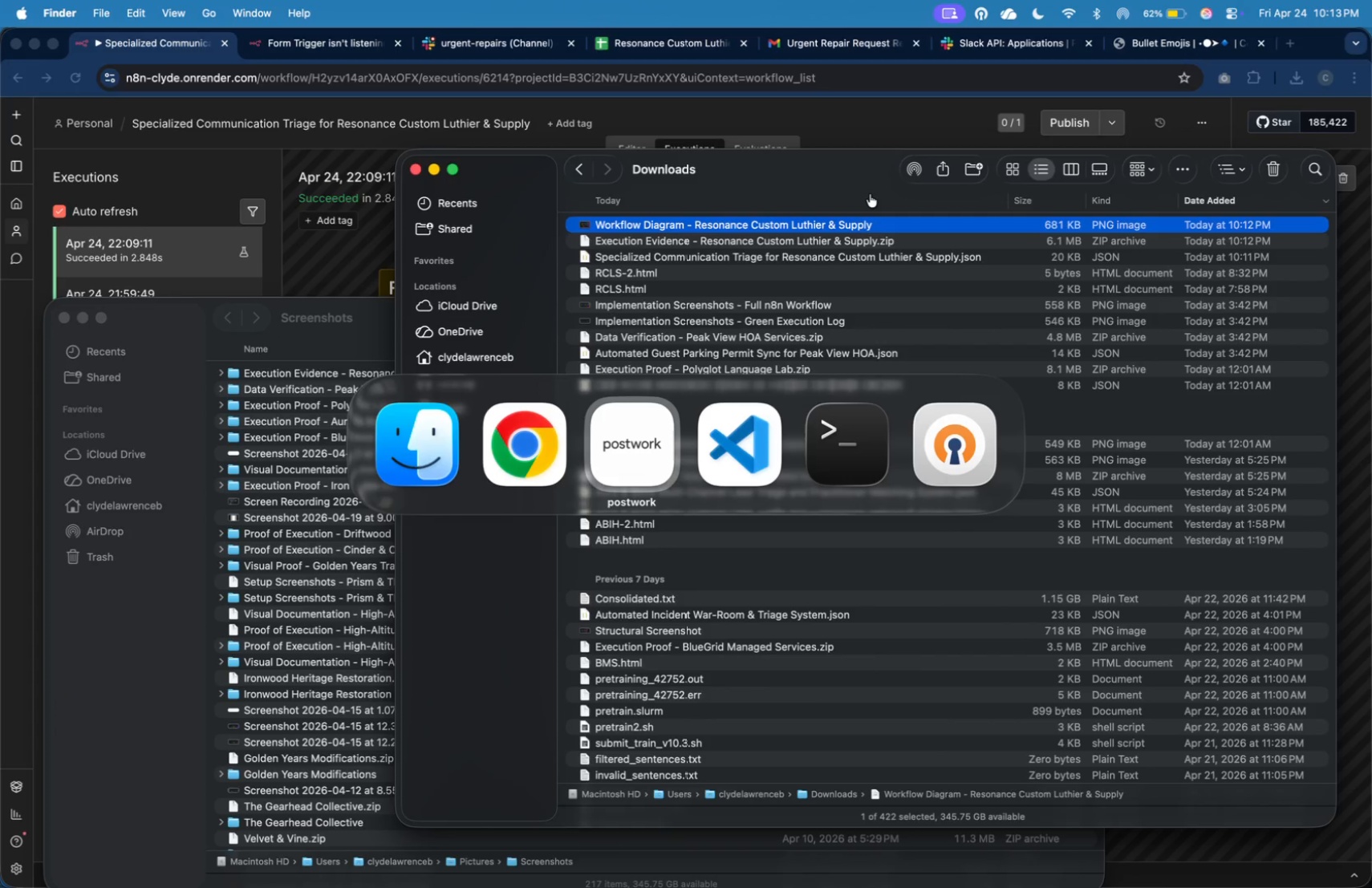 
key(Meta+Tab)